 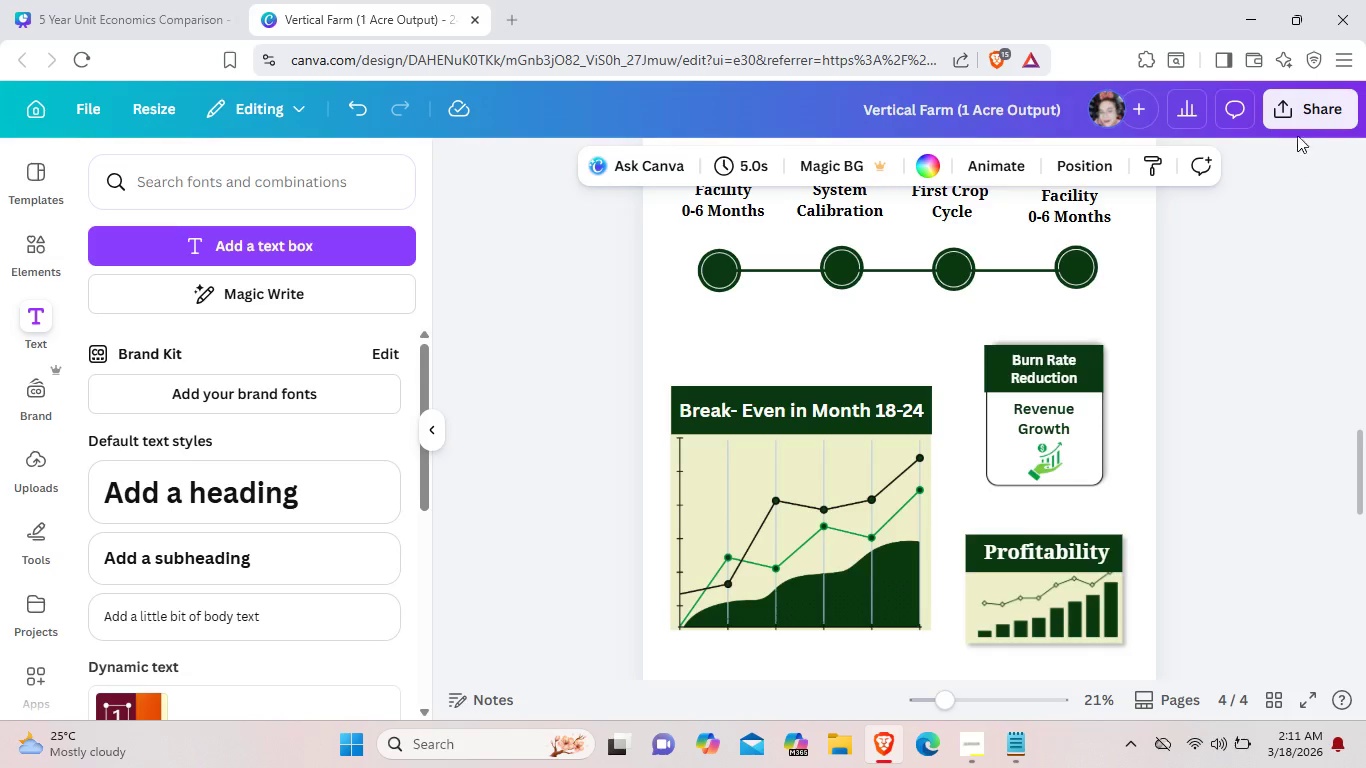 
left_click([1297, 116])
 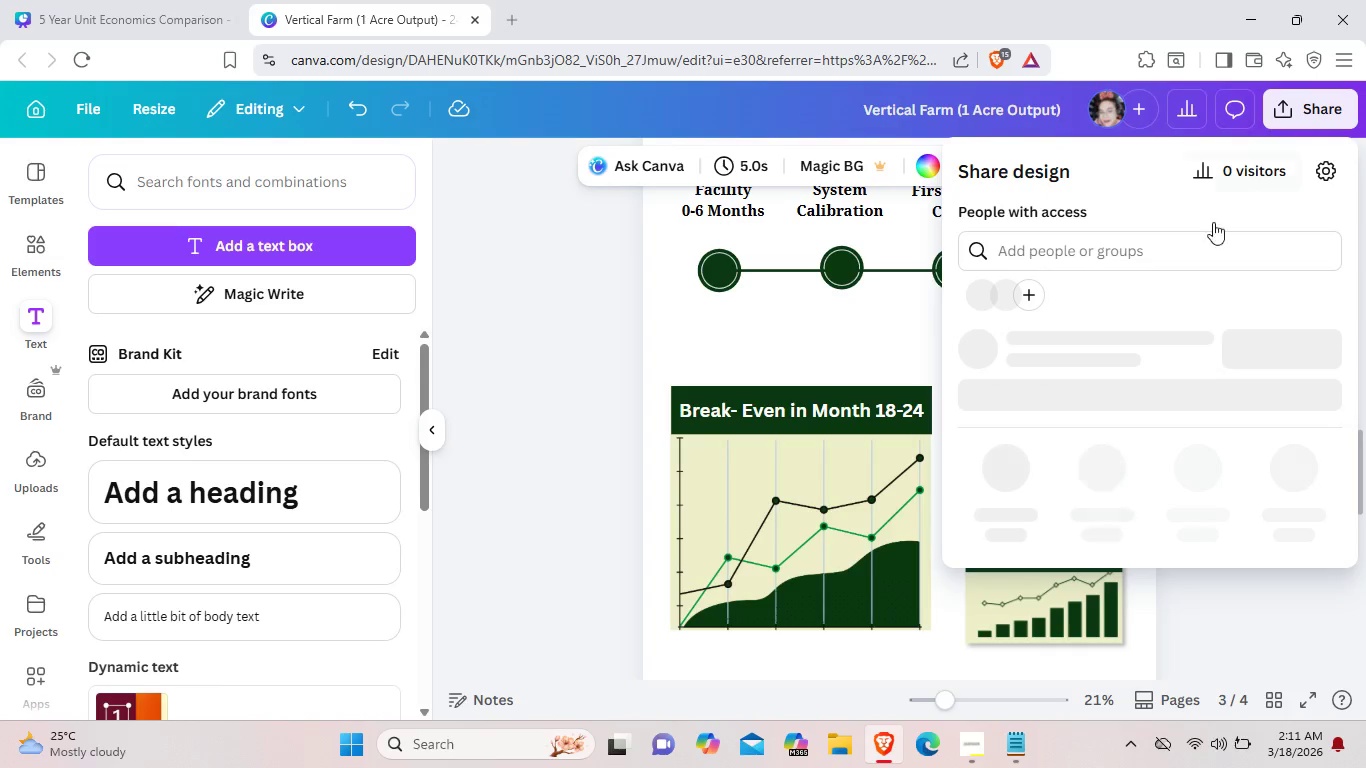 
mouse_move([1139, 339])
 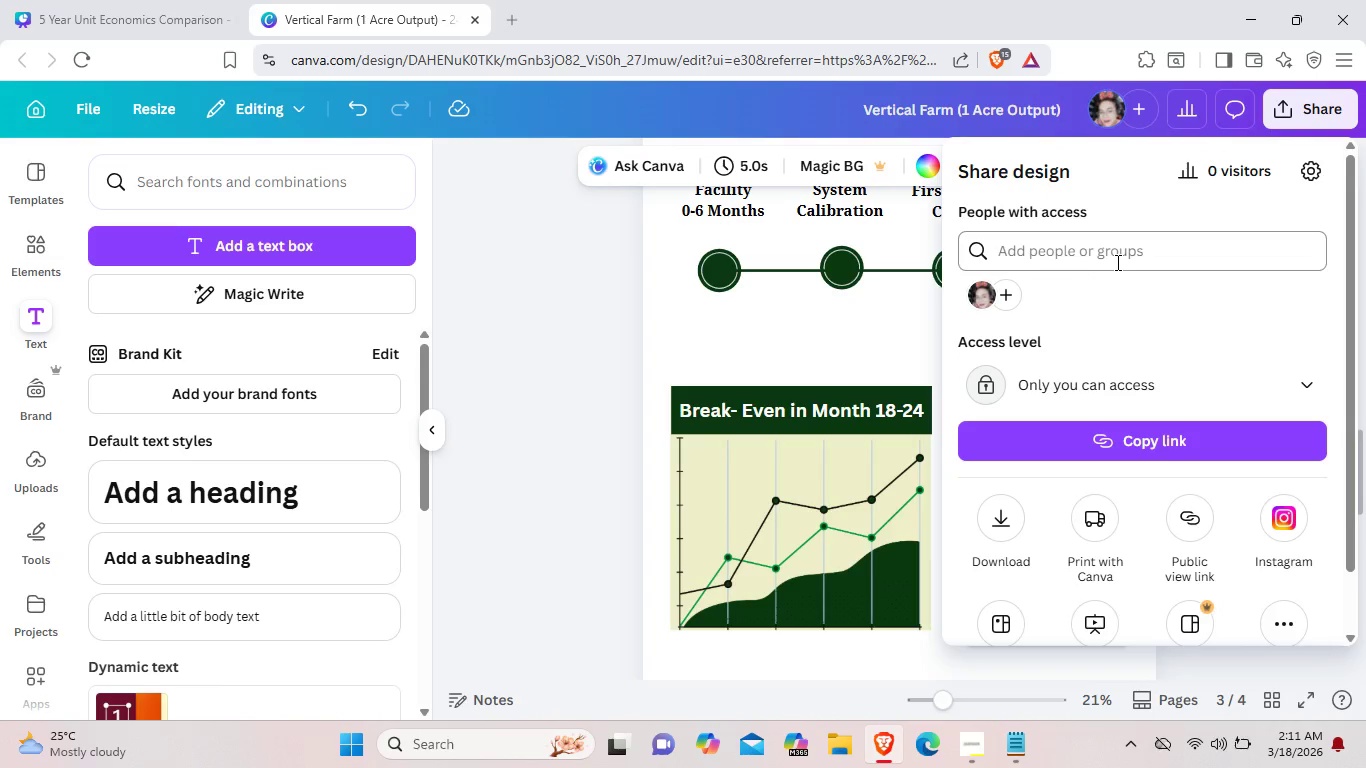 
left_click([1144, 382])
 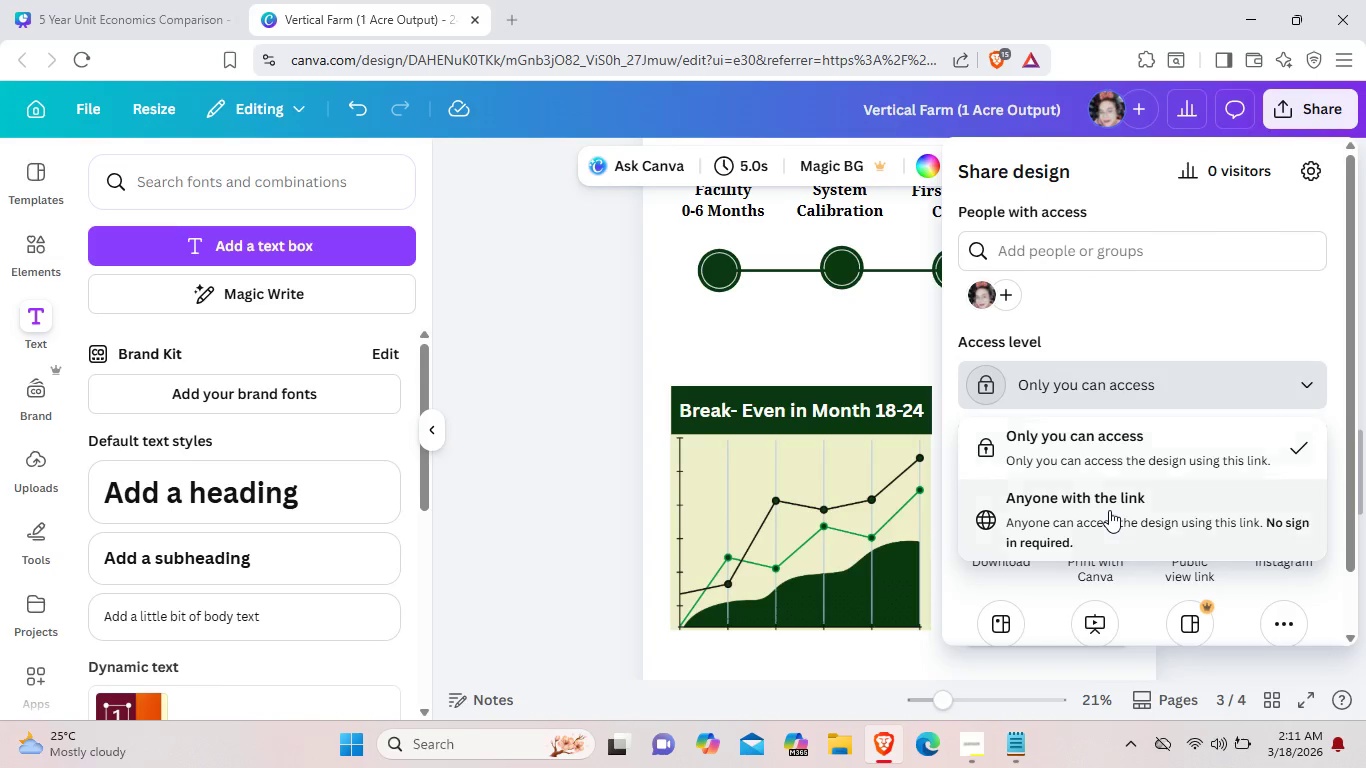 
left_click([1109, 510])
 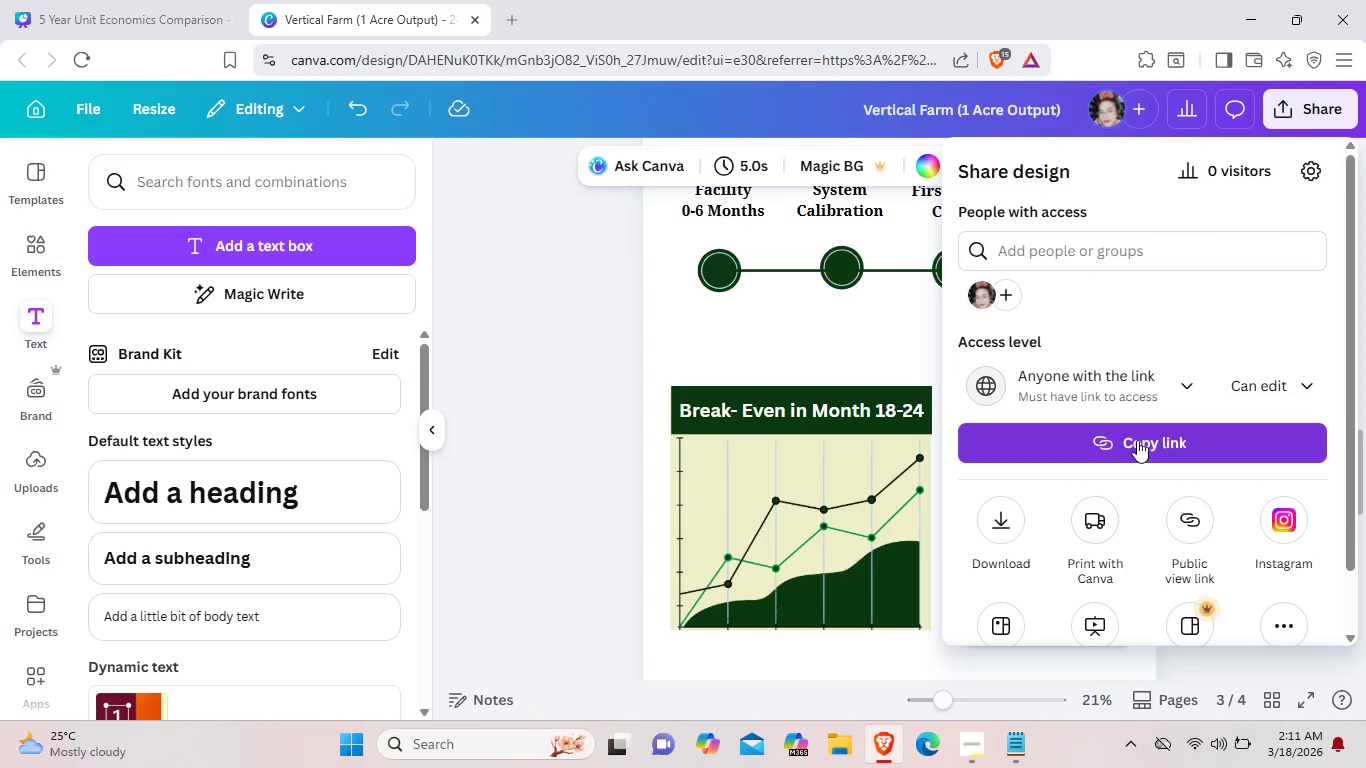 